 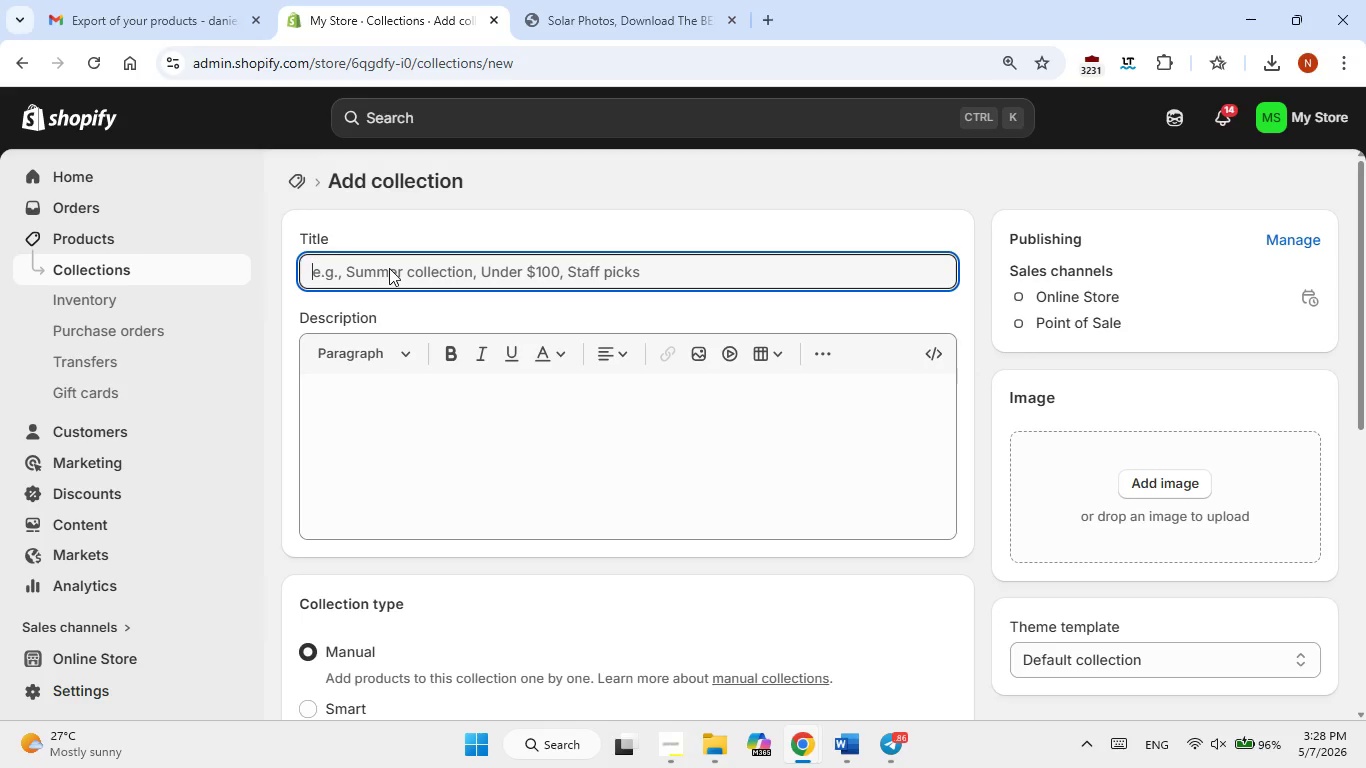 
type(Freight Only )
 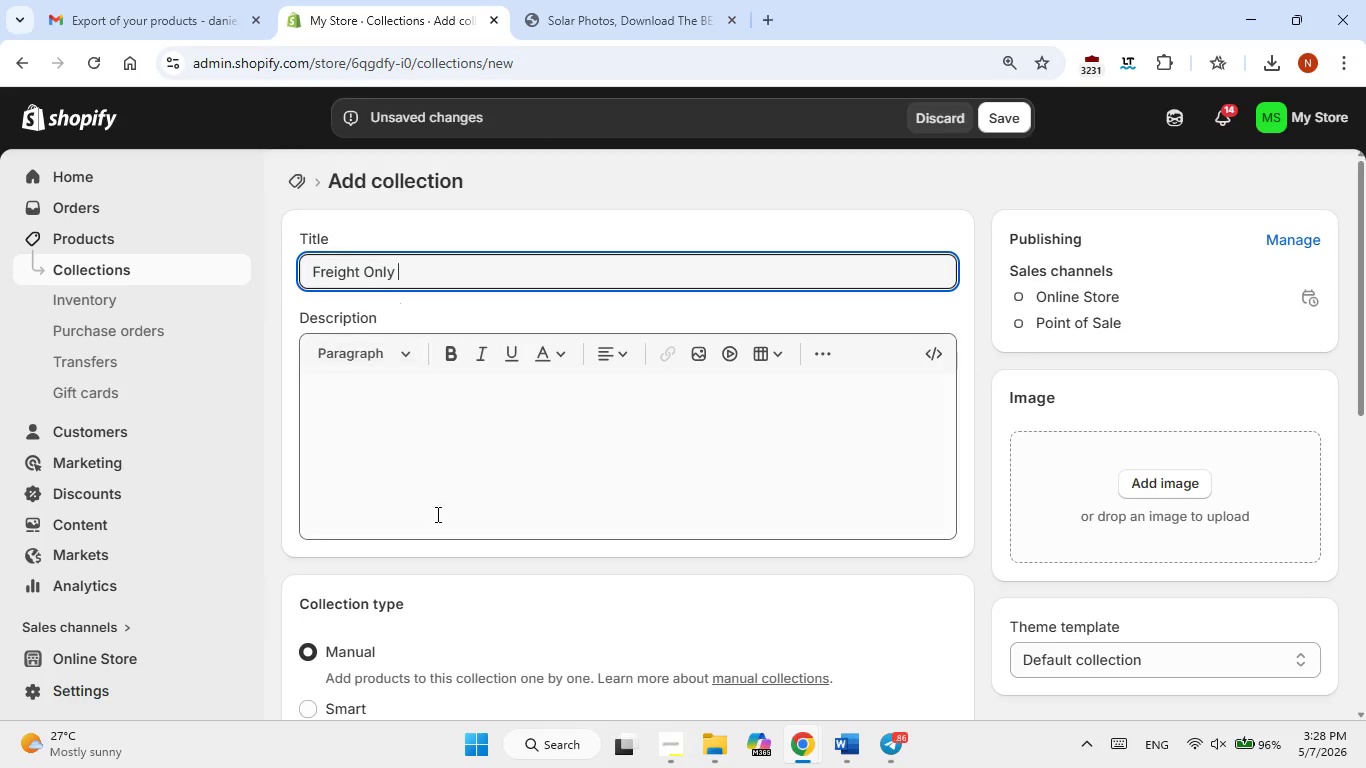 
scroll: coordinate [432, 566], scroll_direction: down, amount: 1.0
 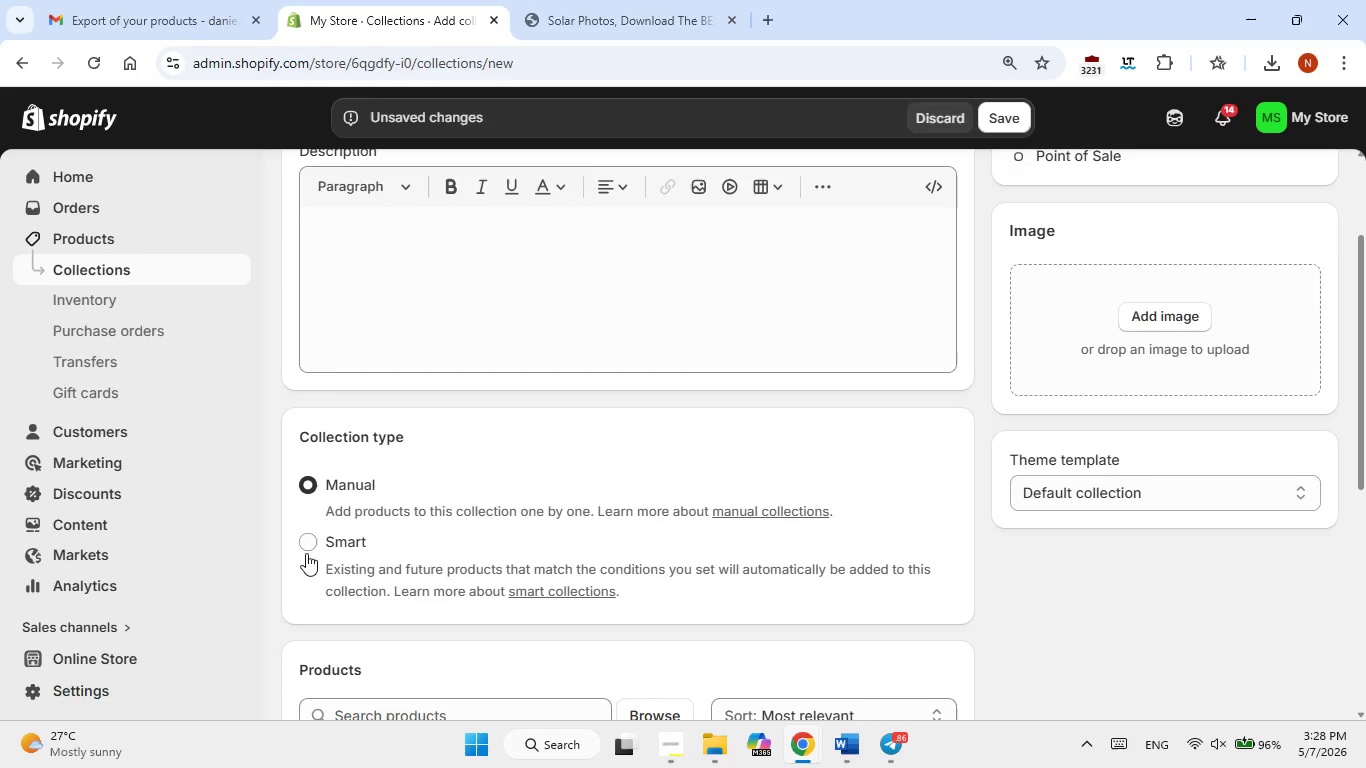 
left_click([308, 538])
 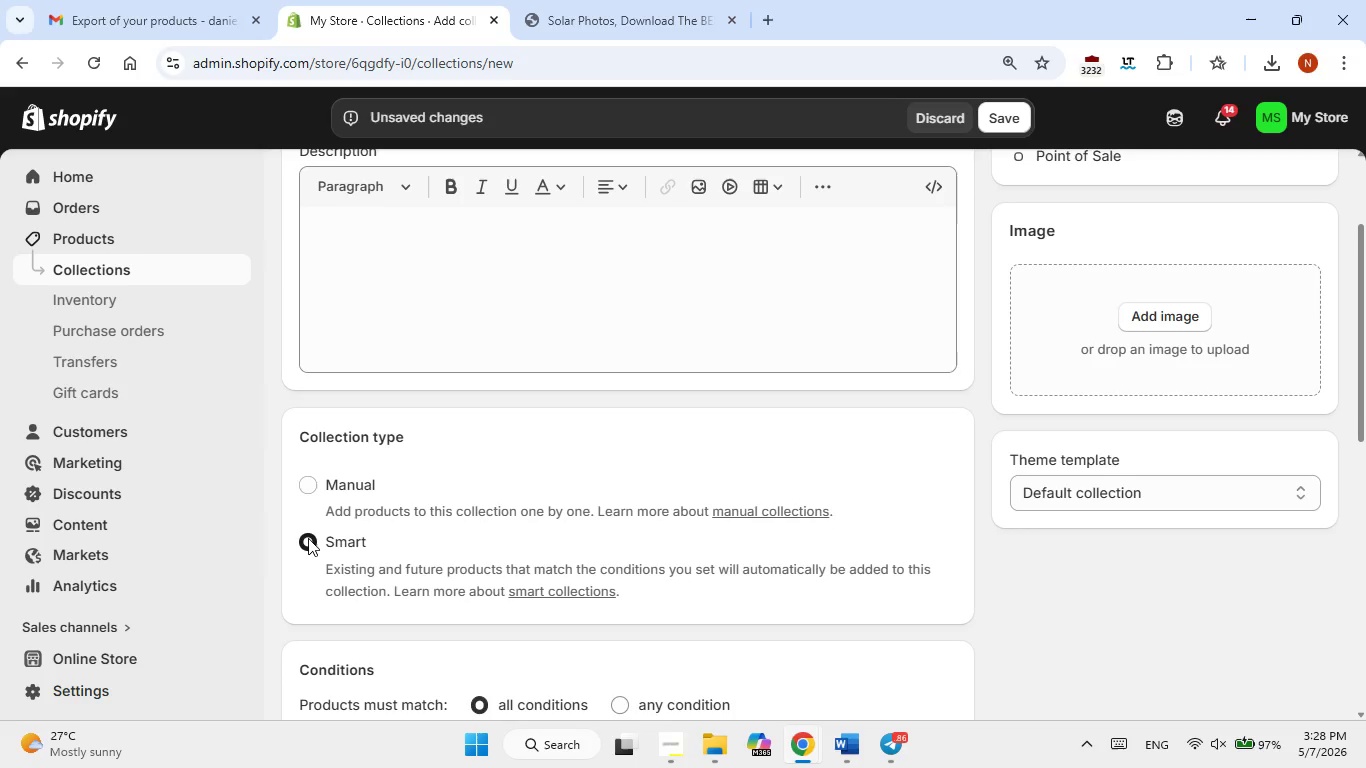 
scroll: coordinate [466, 552], scroll_direction: down, amount: 2.0
 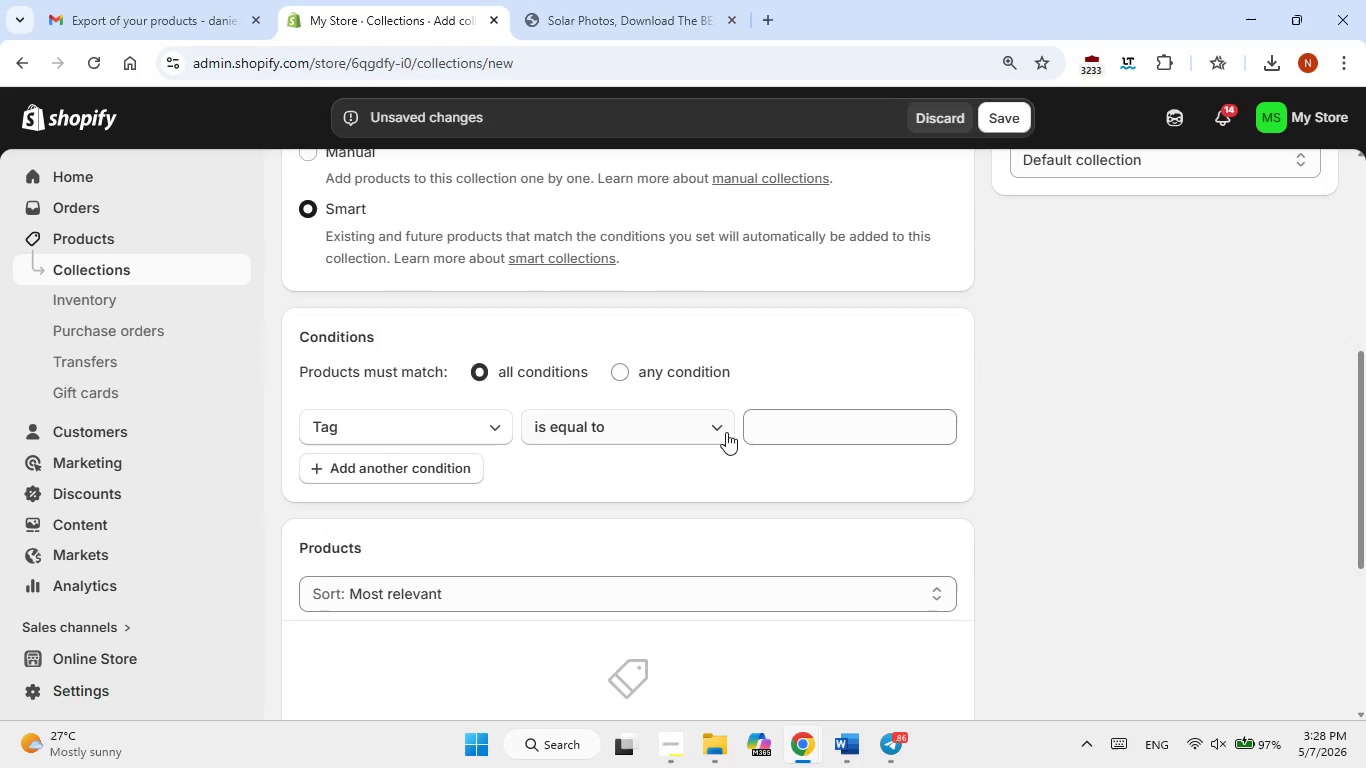 
left_click([793, 442])
 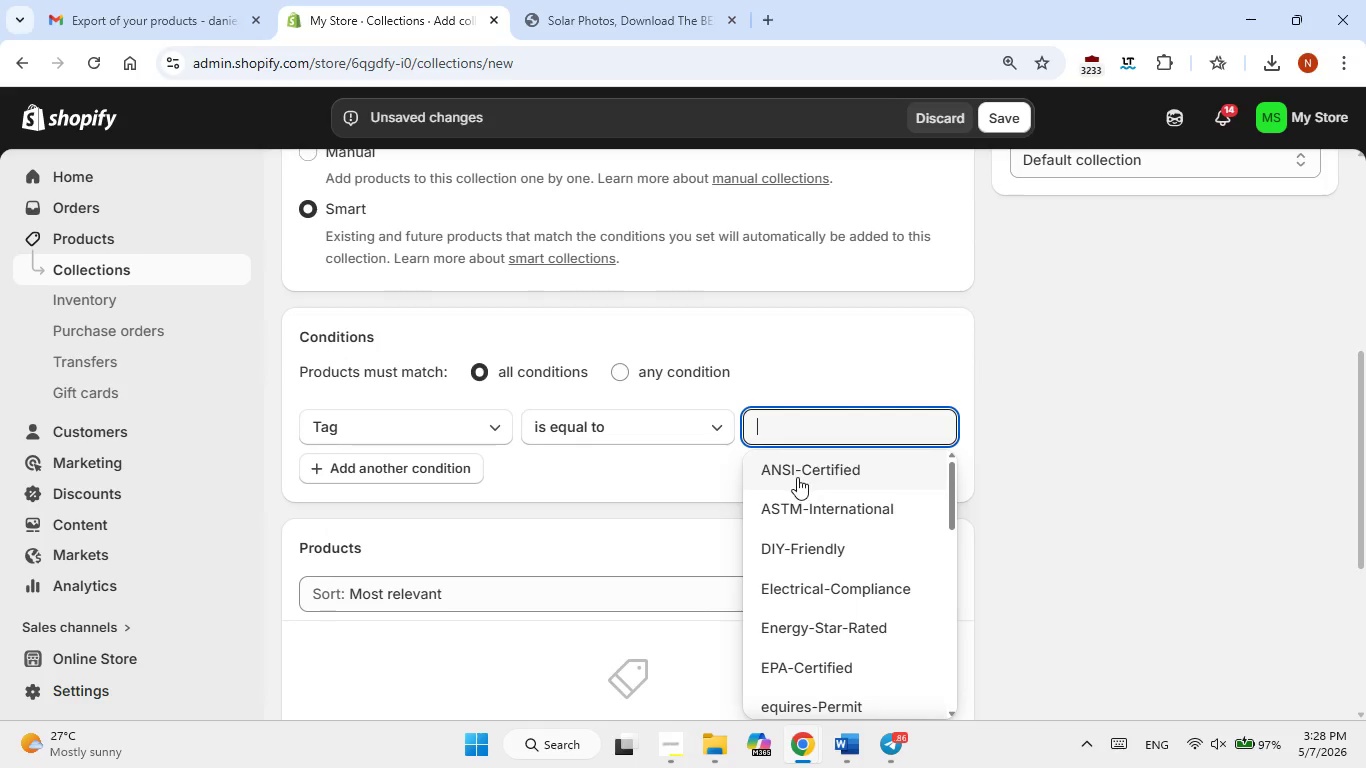 
scroll: coordinate [817, 529], scroll_direction: down, amount: 1.0
 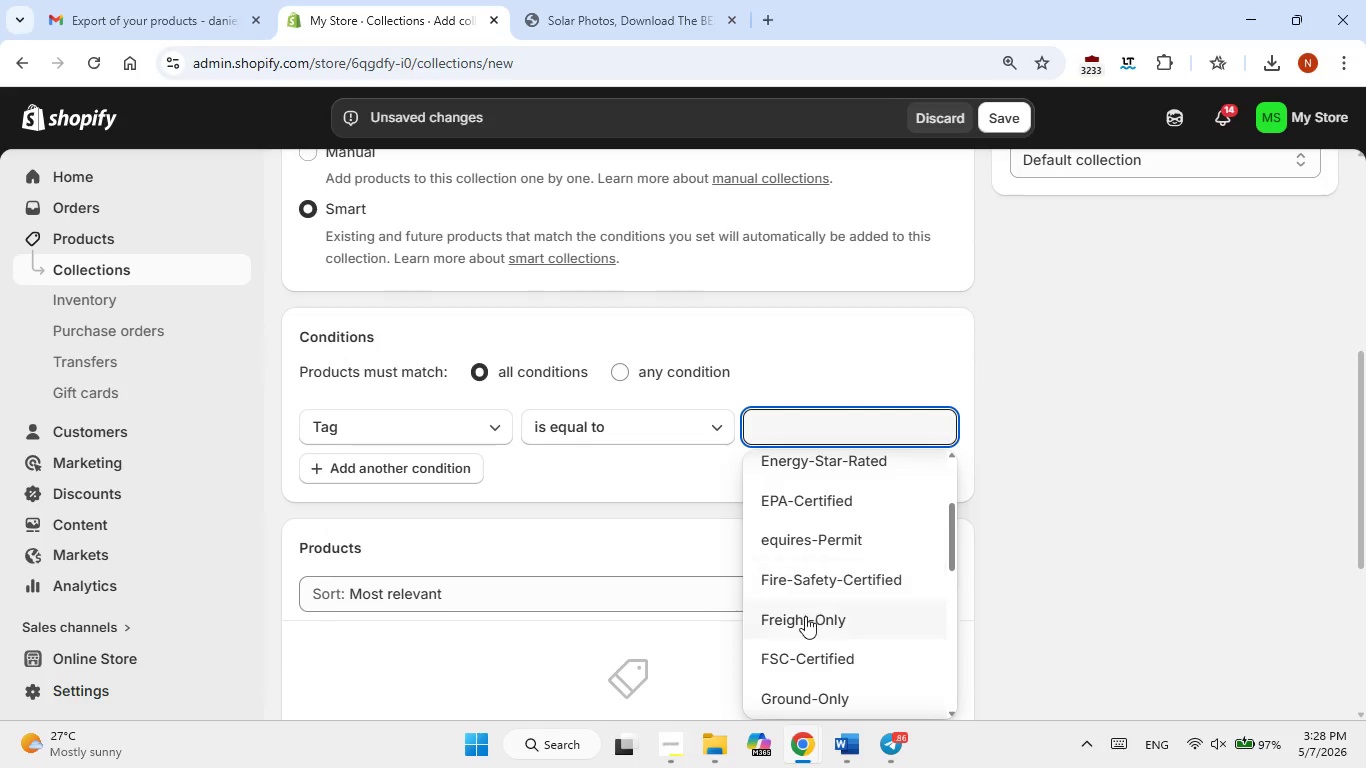 
left_click([805, 619])
 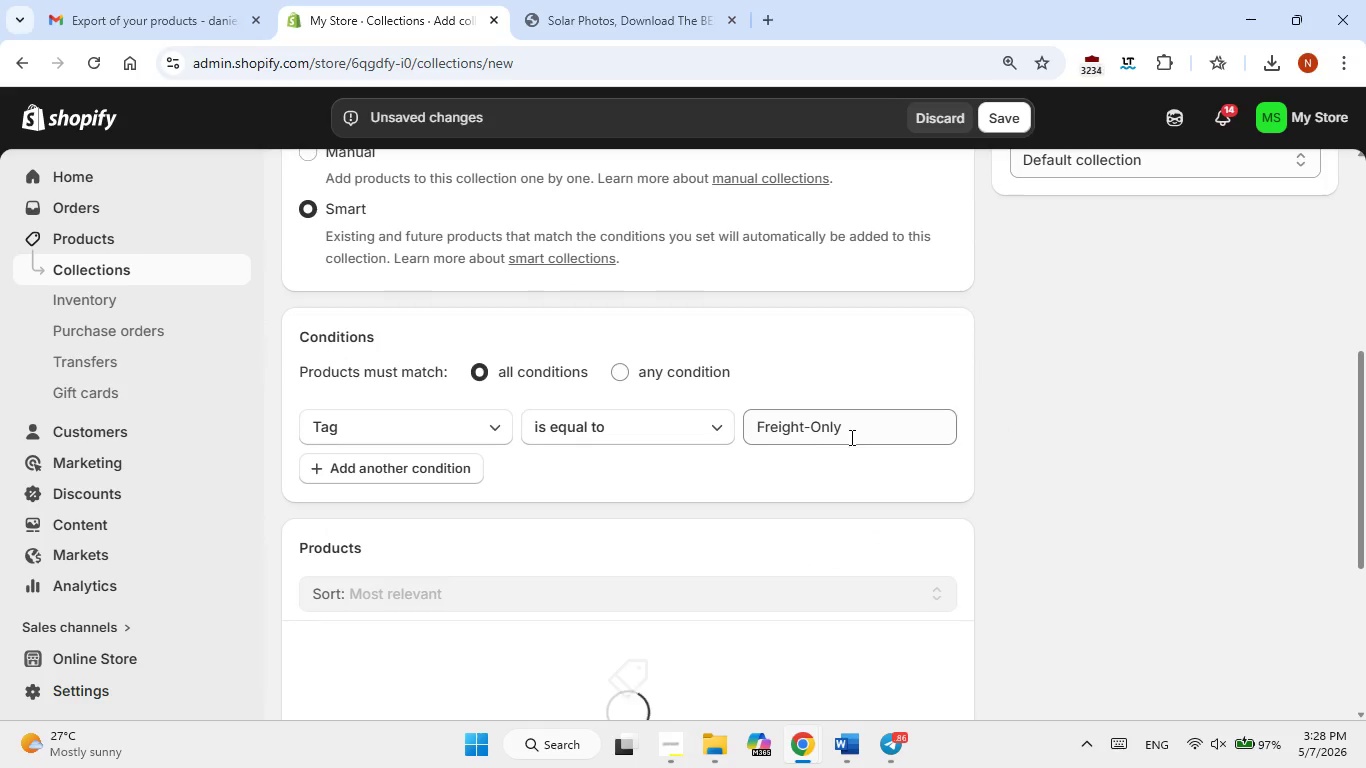 
scroll: coordinate [727, 489], scroll_direction: down, amount: 3.0
 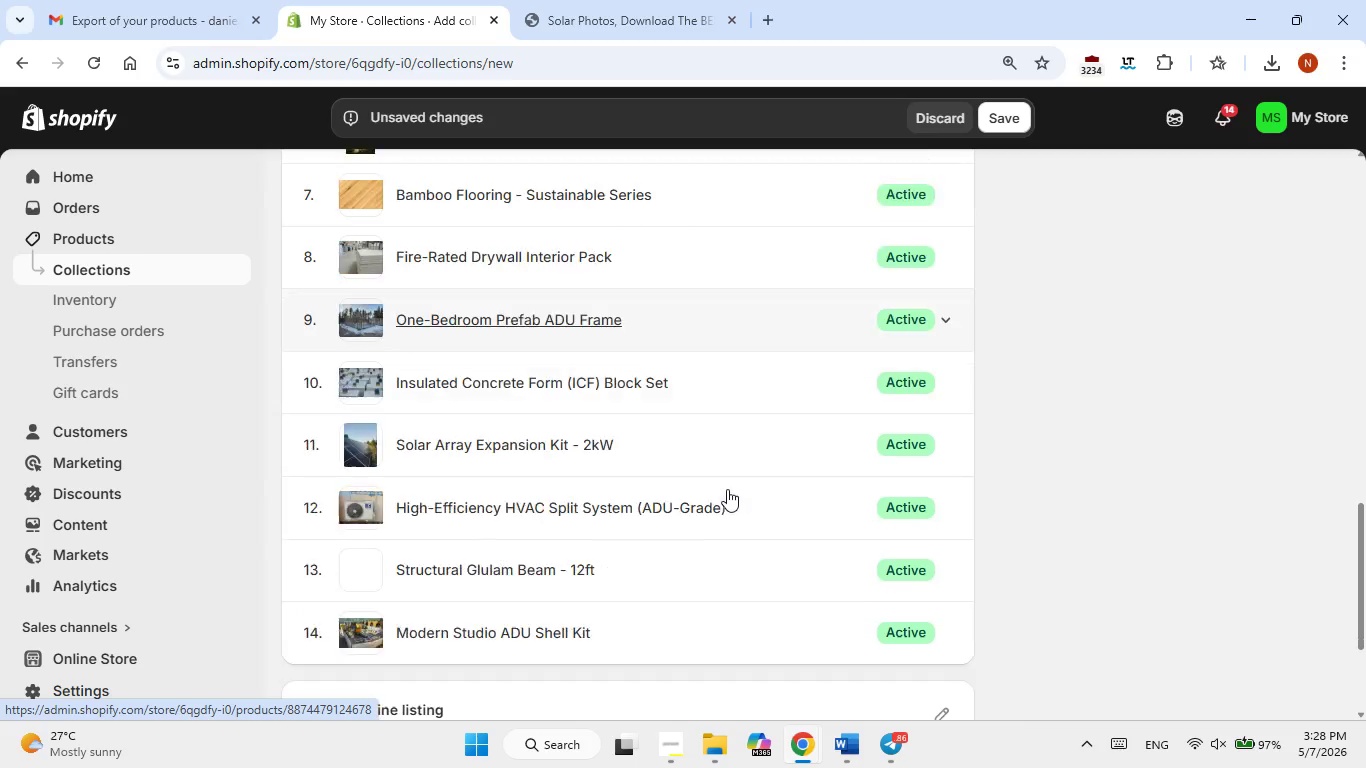 
scroll: coordinate [727, 489], scroll_direction: up, amount: 5.0
 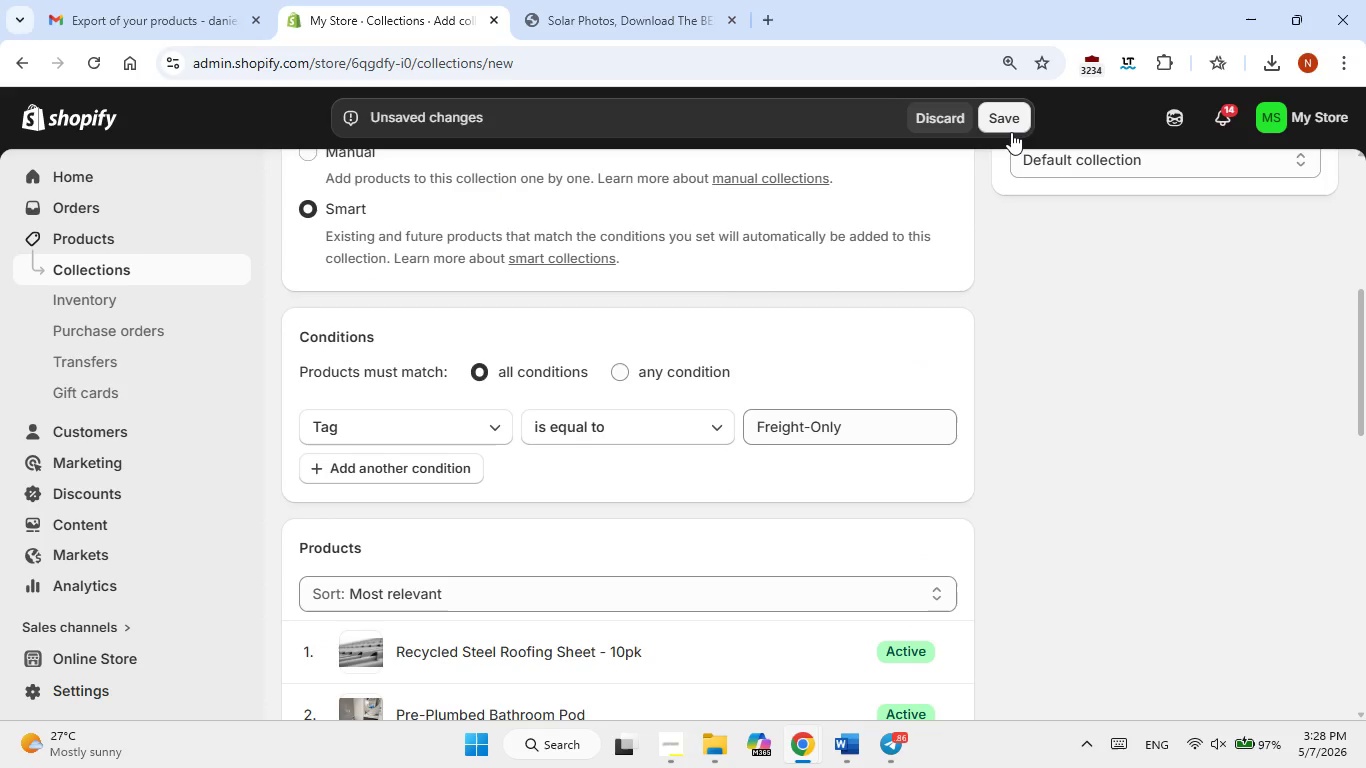 
left_click([1011, 131])
 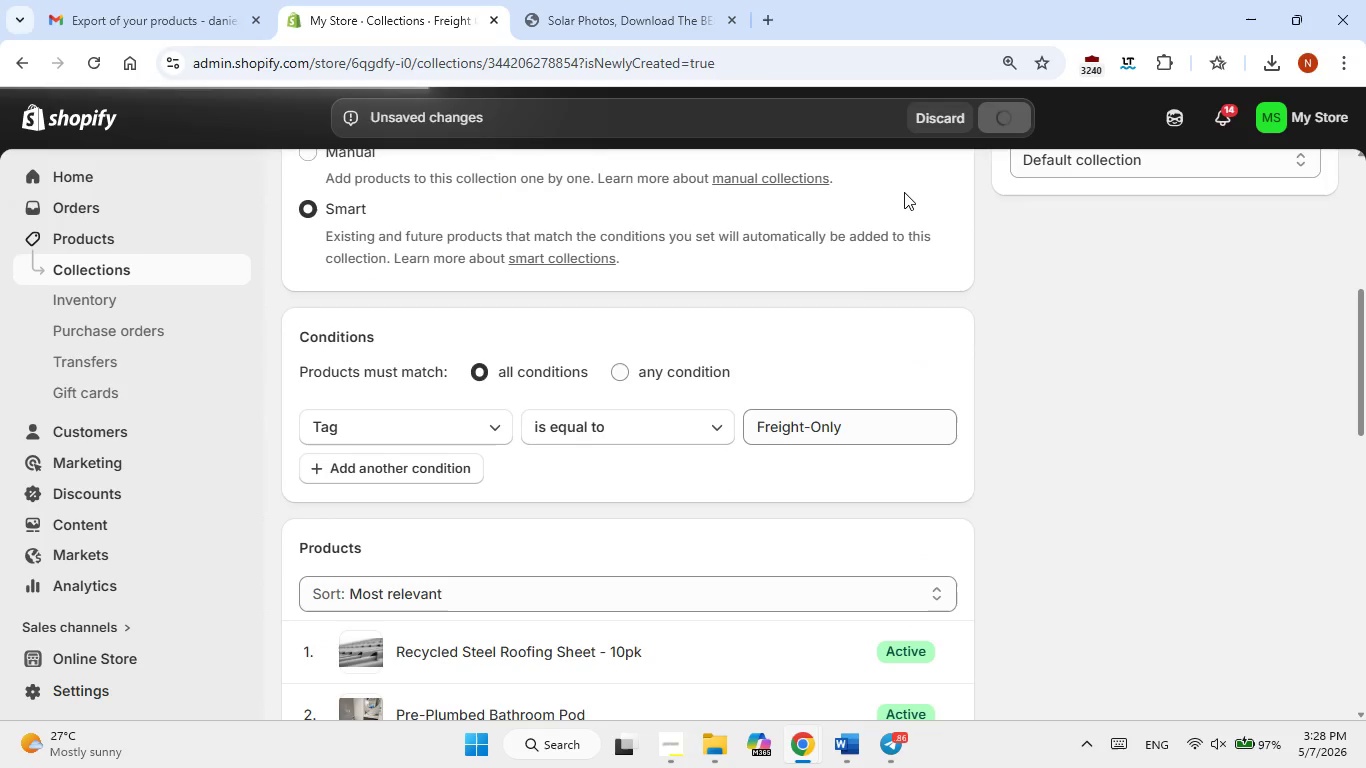 
wait(8.86)
 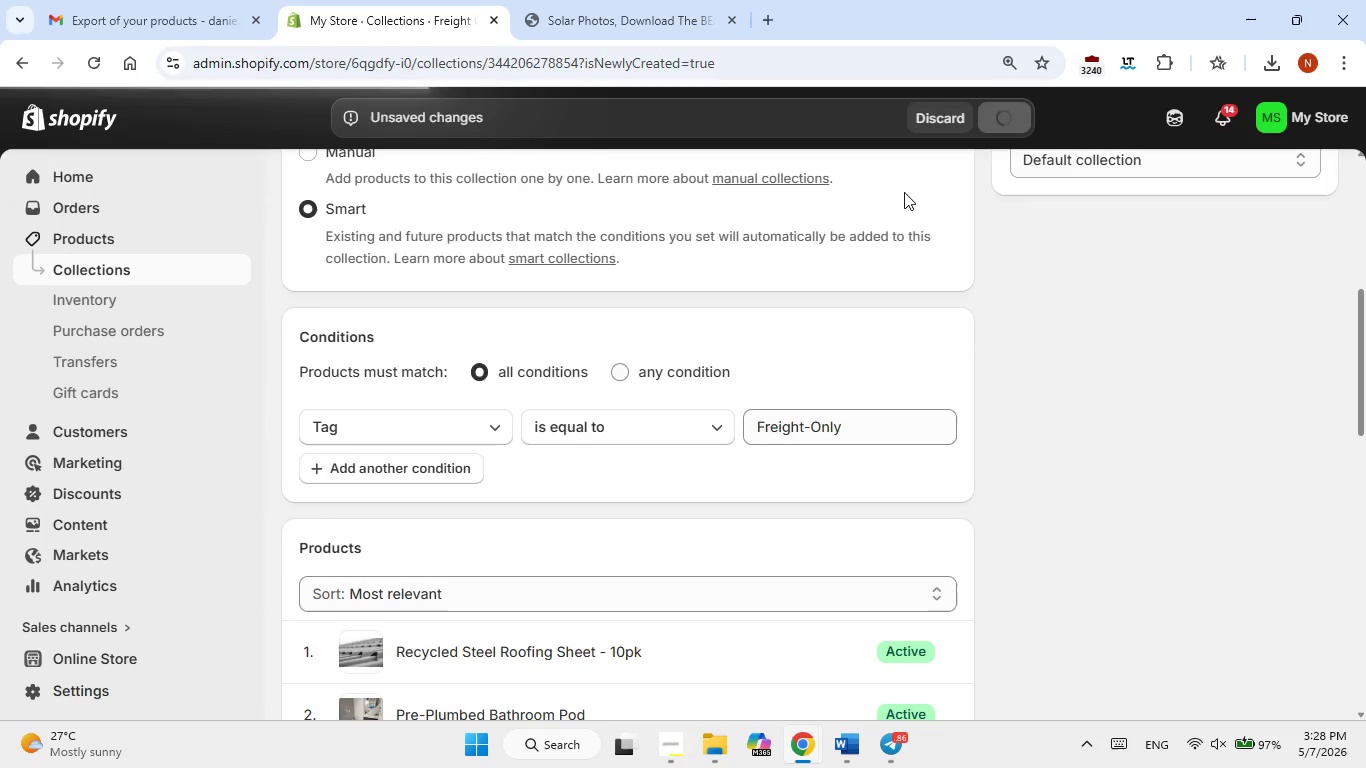 
left_click([593, 278])
 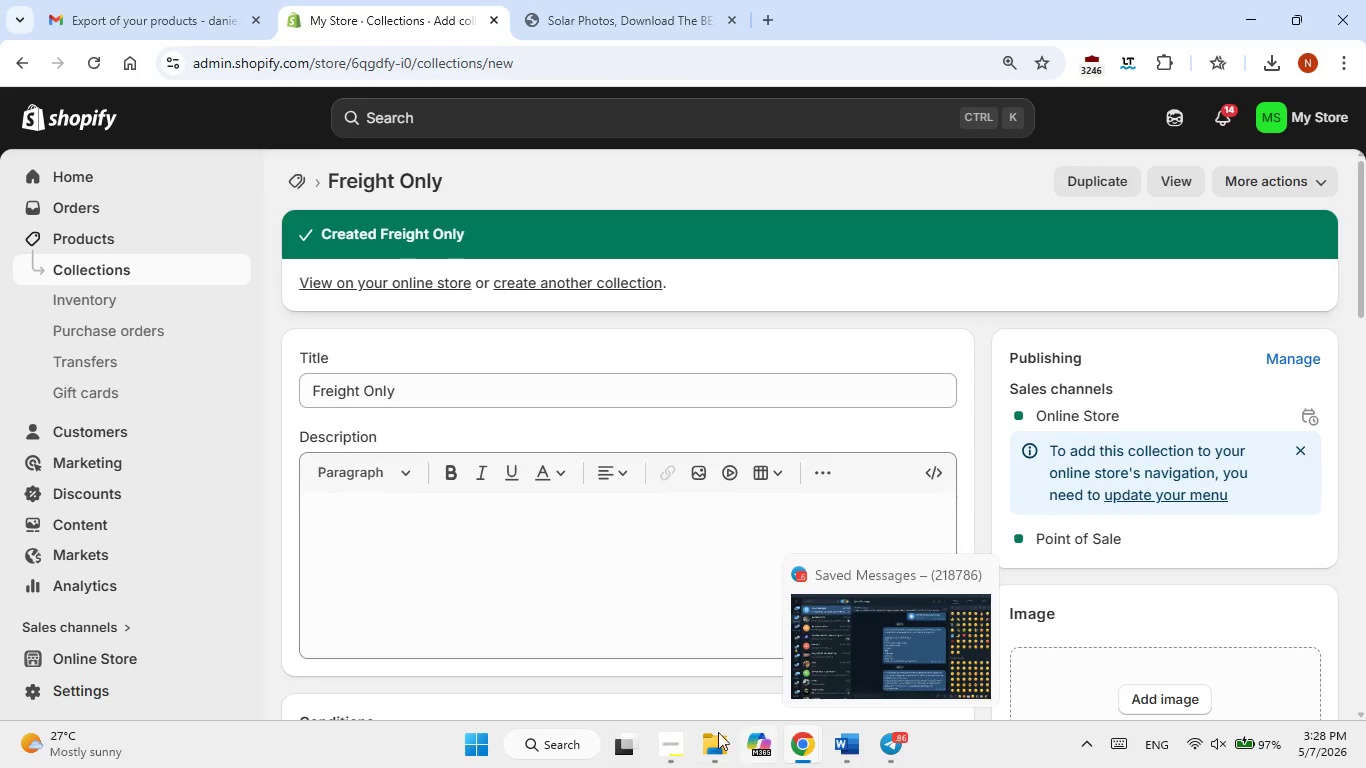 
left_click([675, 740])